 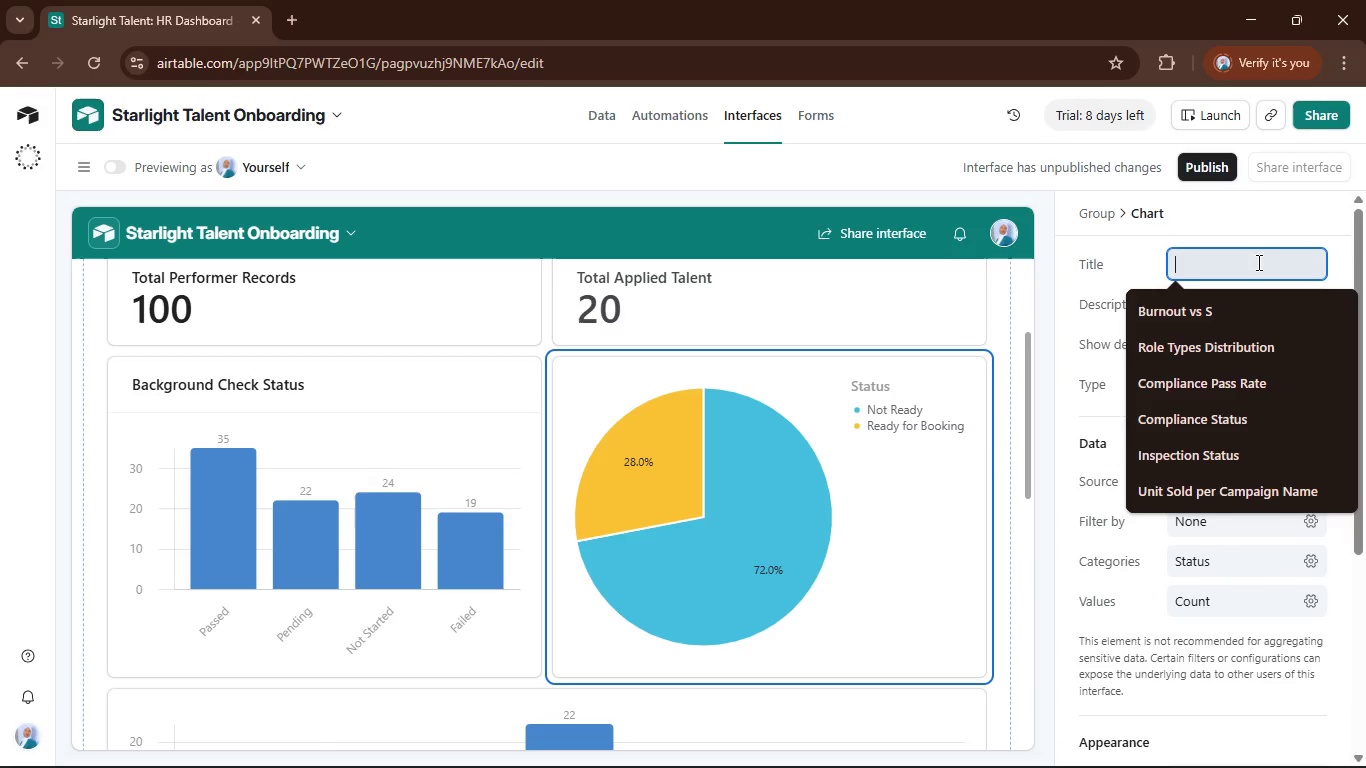 
type(Onboardig)
key(Backspace)
type(ng Completion Re)
key(Backspace)
type(ate)
 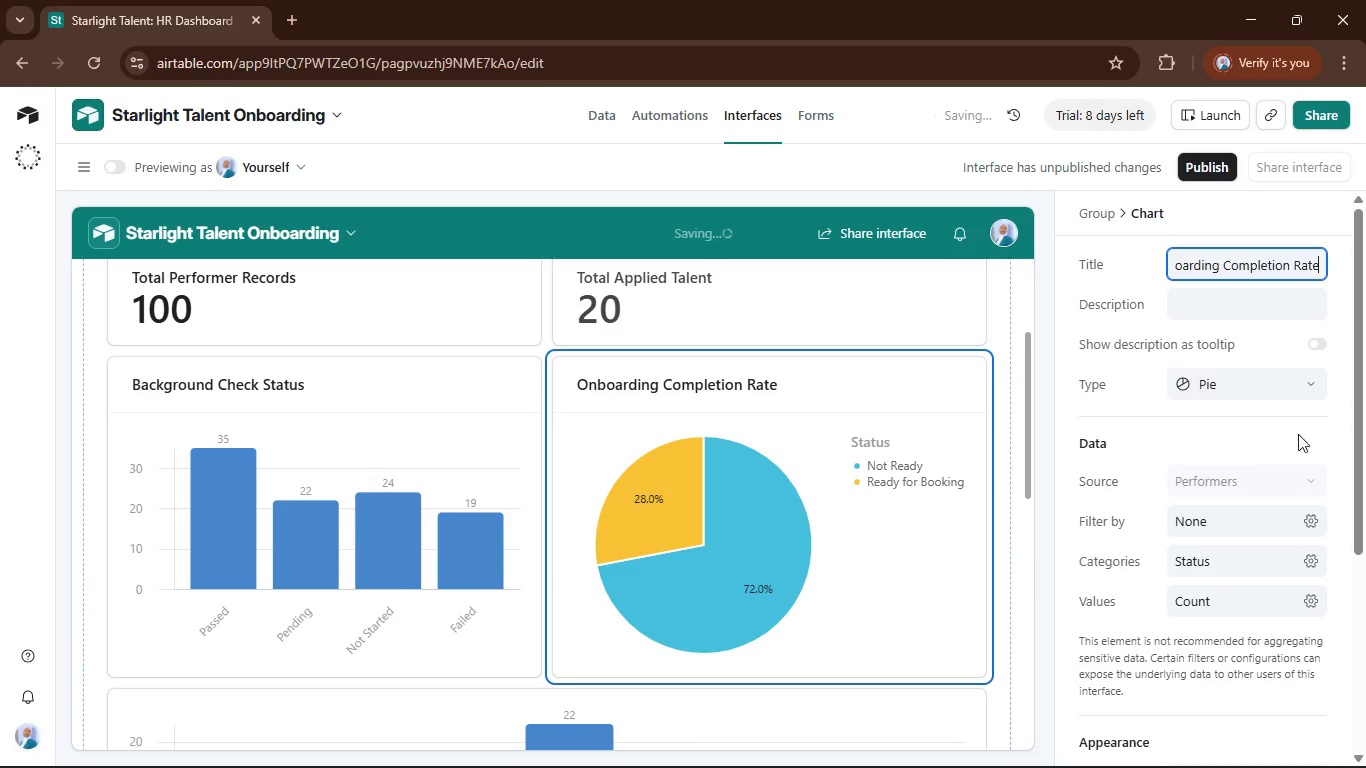 
left_click([1328, 424])
 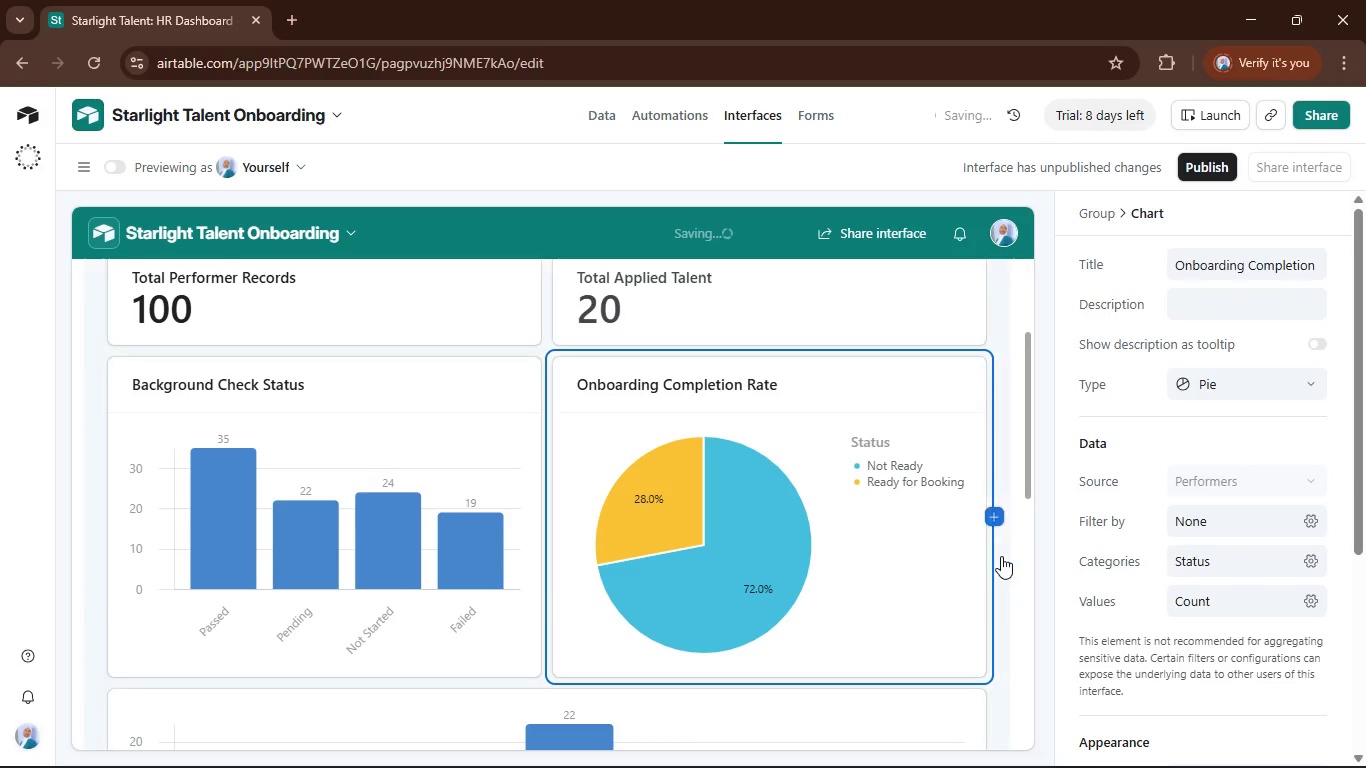 
scroll: coordinate [1005, 554], scroll_direction: down, amount: 2.0
 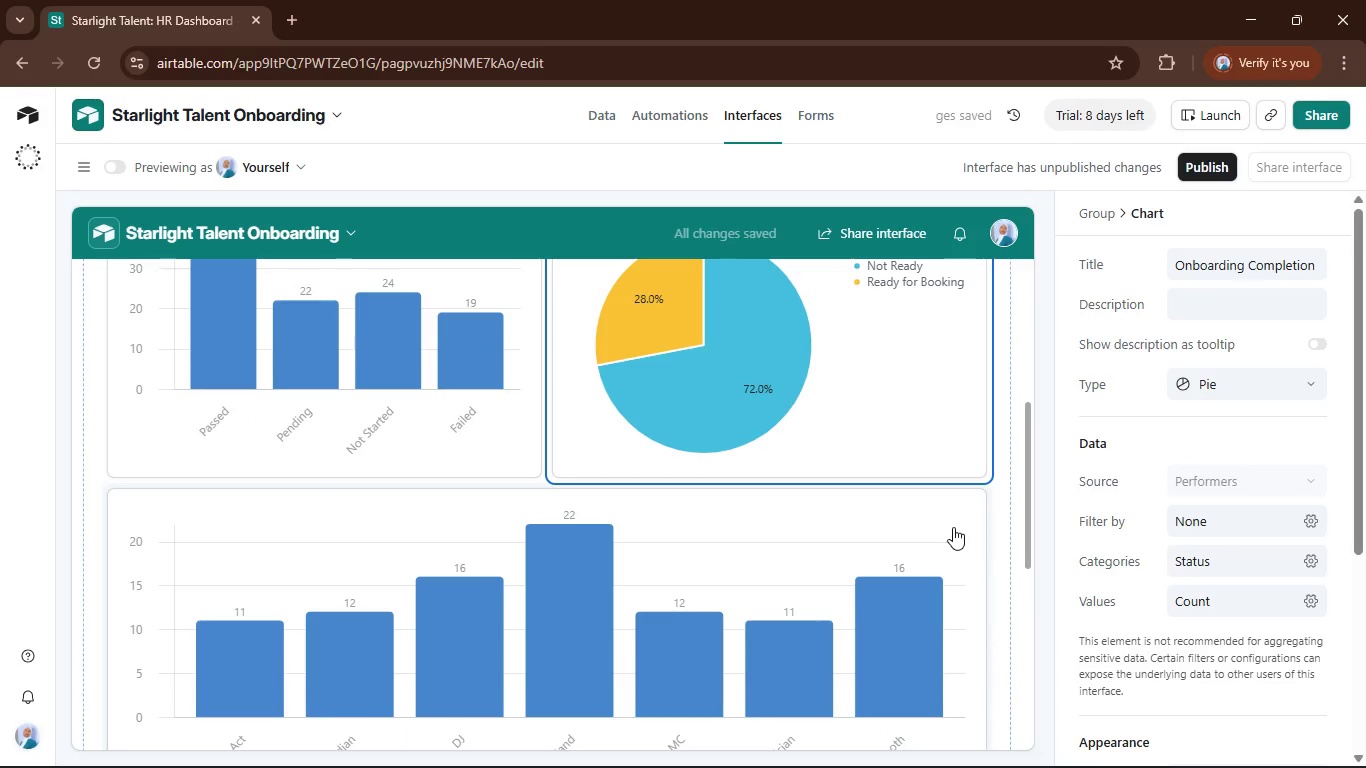 
left_click([953, 527])
 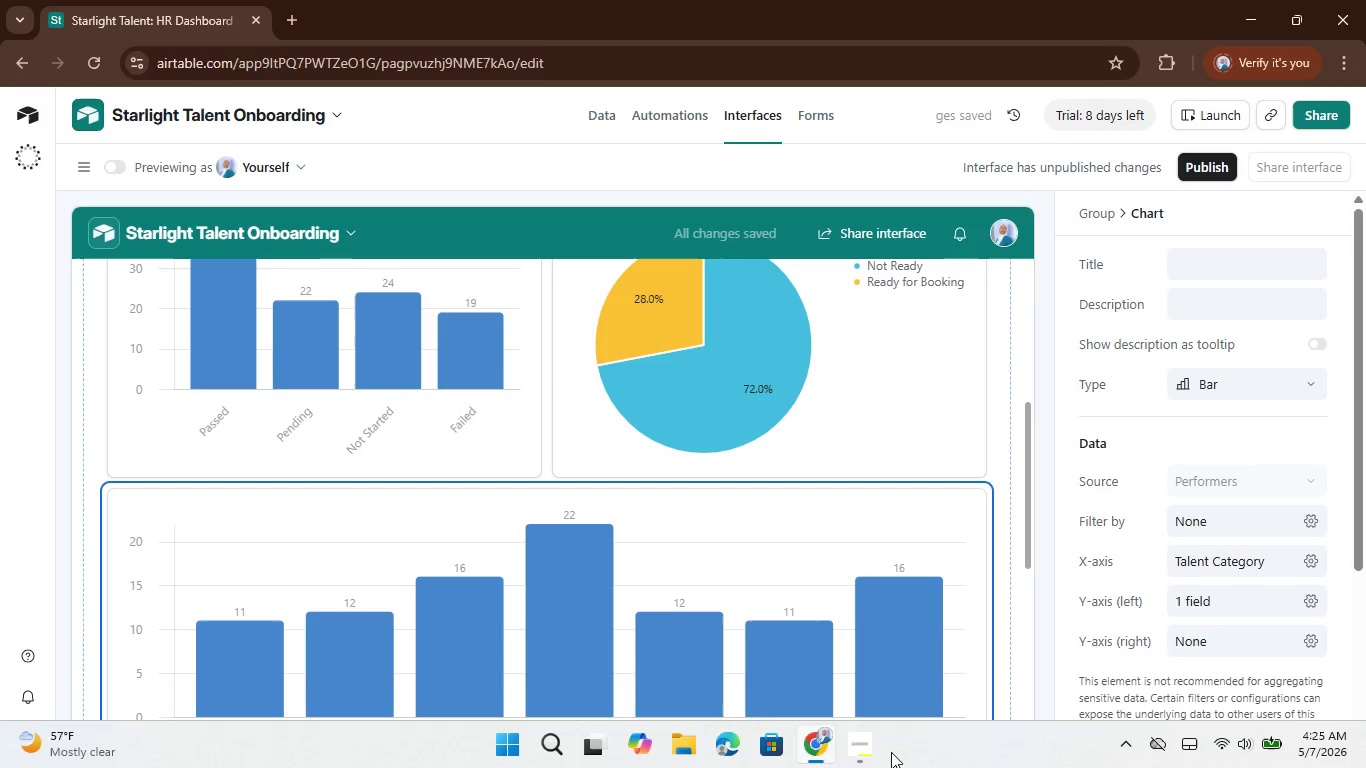 
left_click([865, 749])